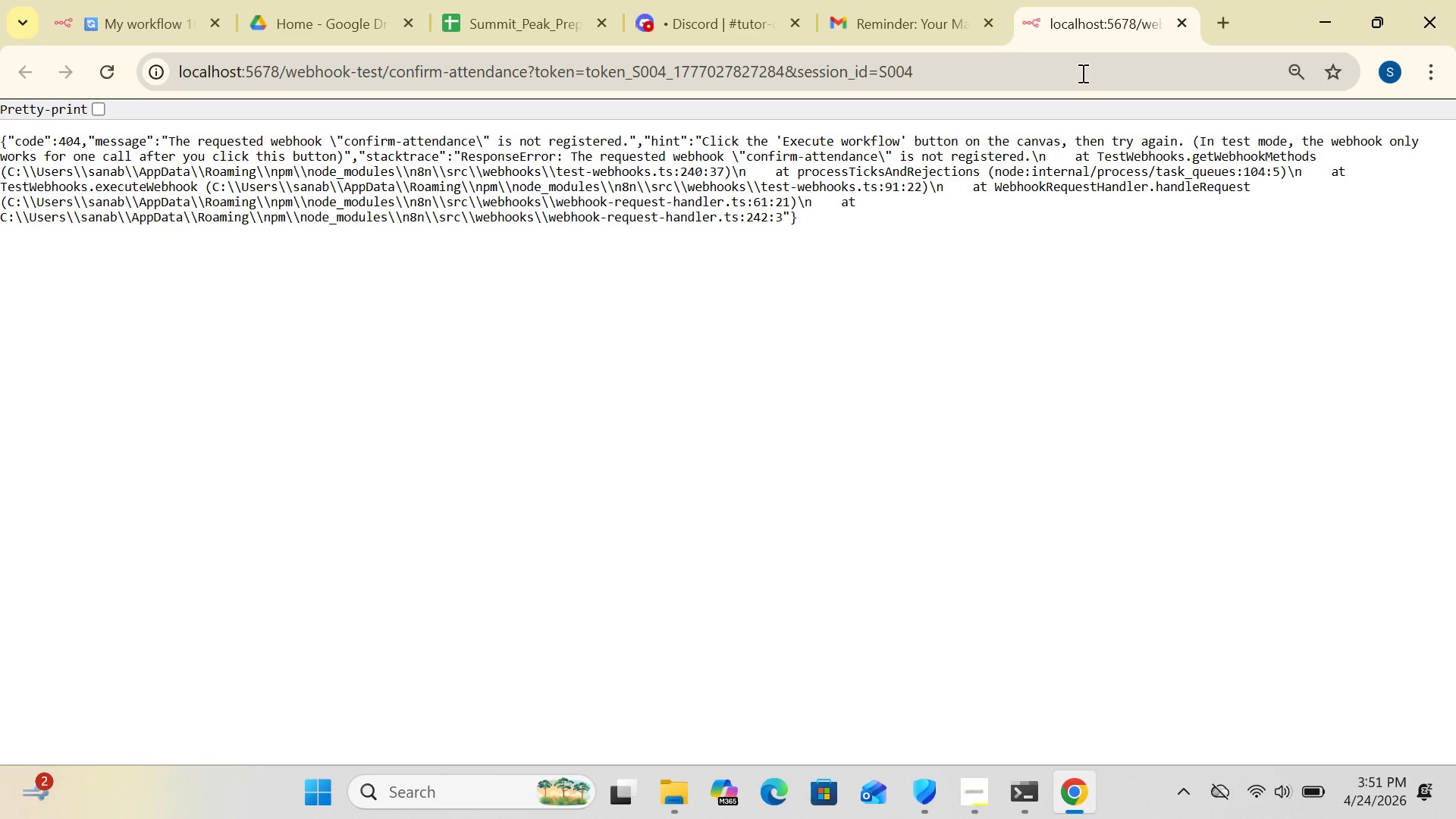 
wait(5.2)
 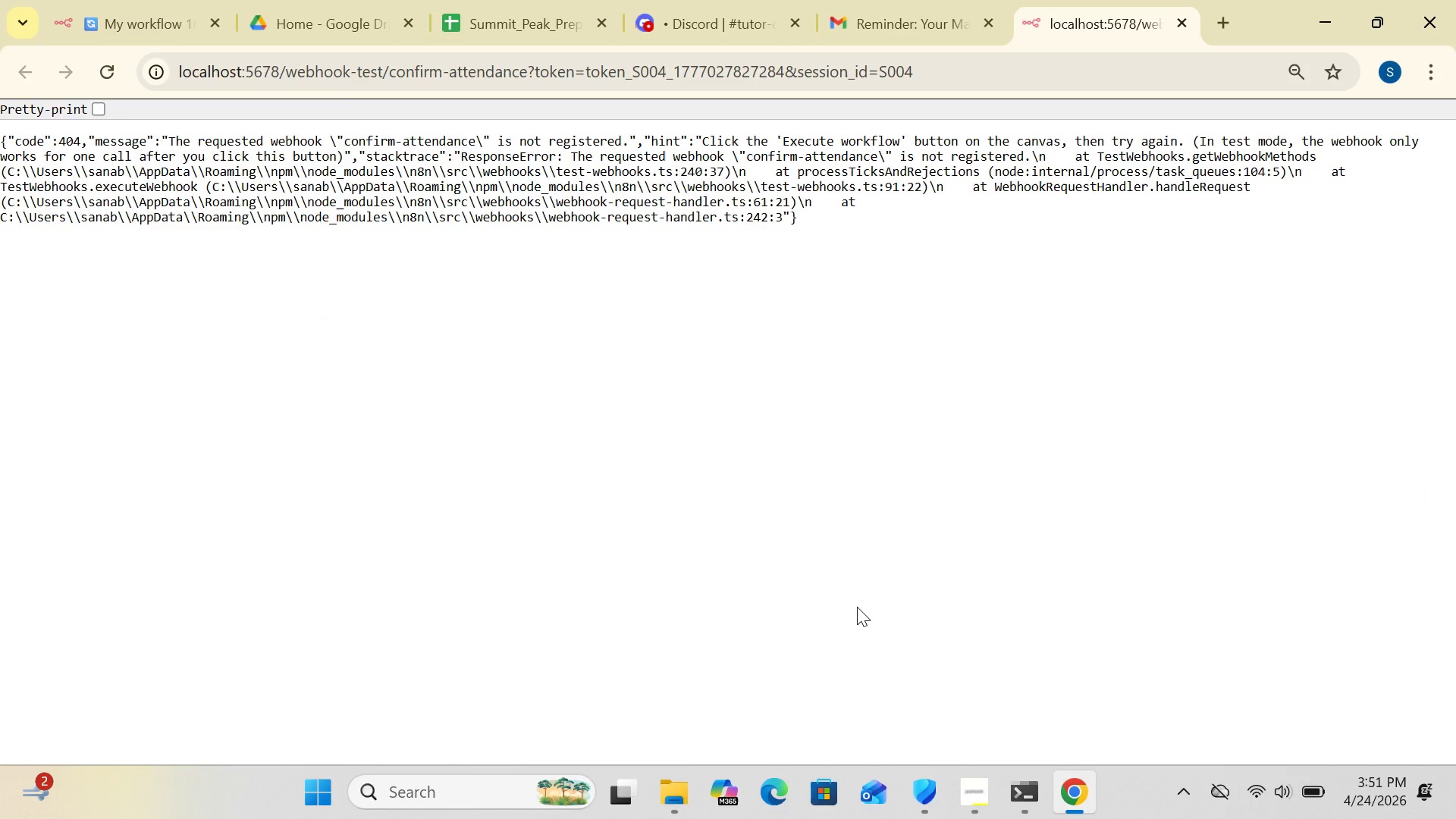 
left_click([938, 21])
 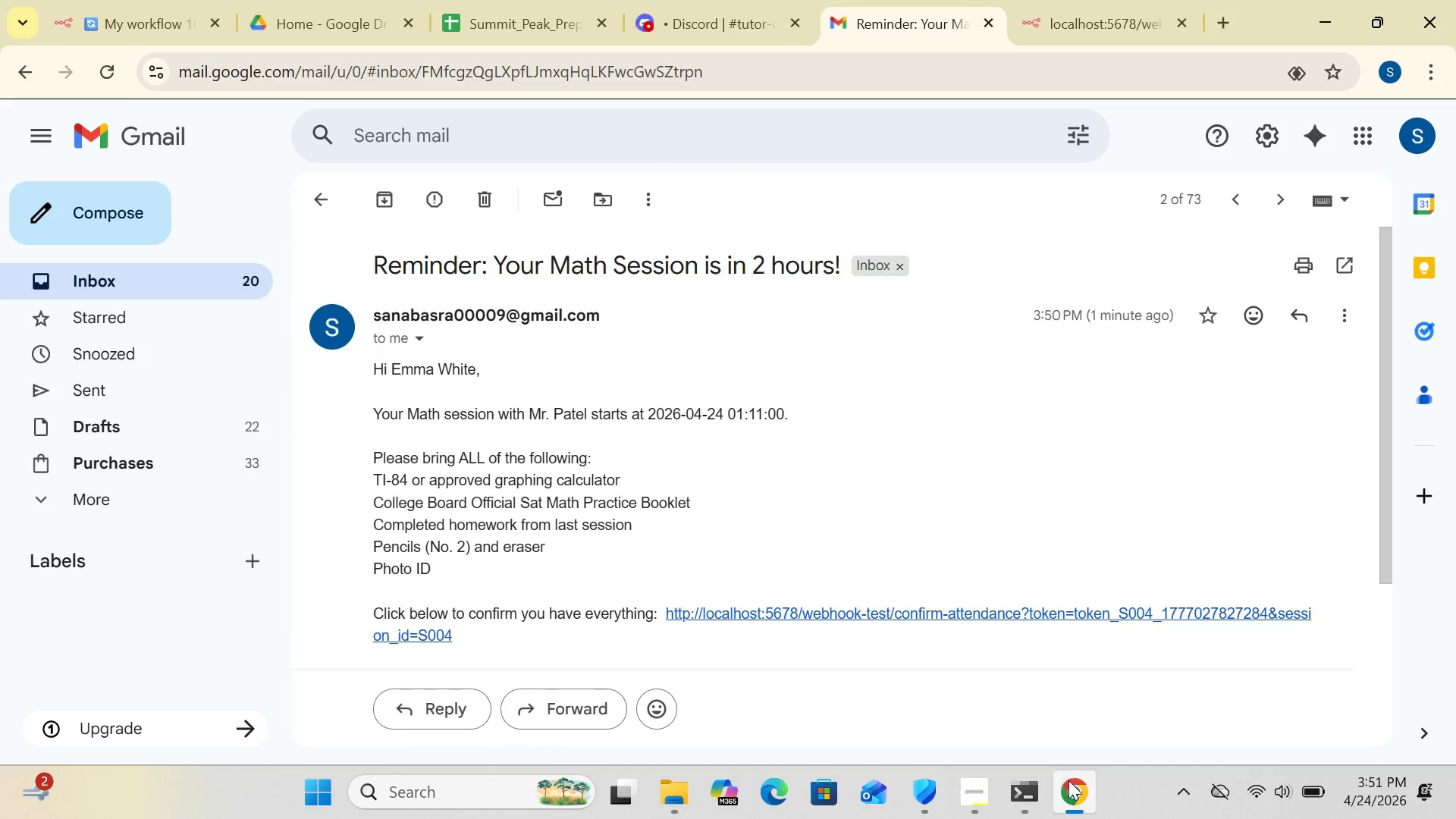 
left_click([1070, 802])